 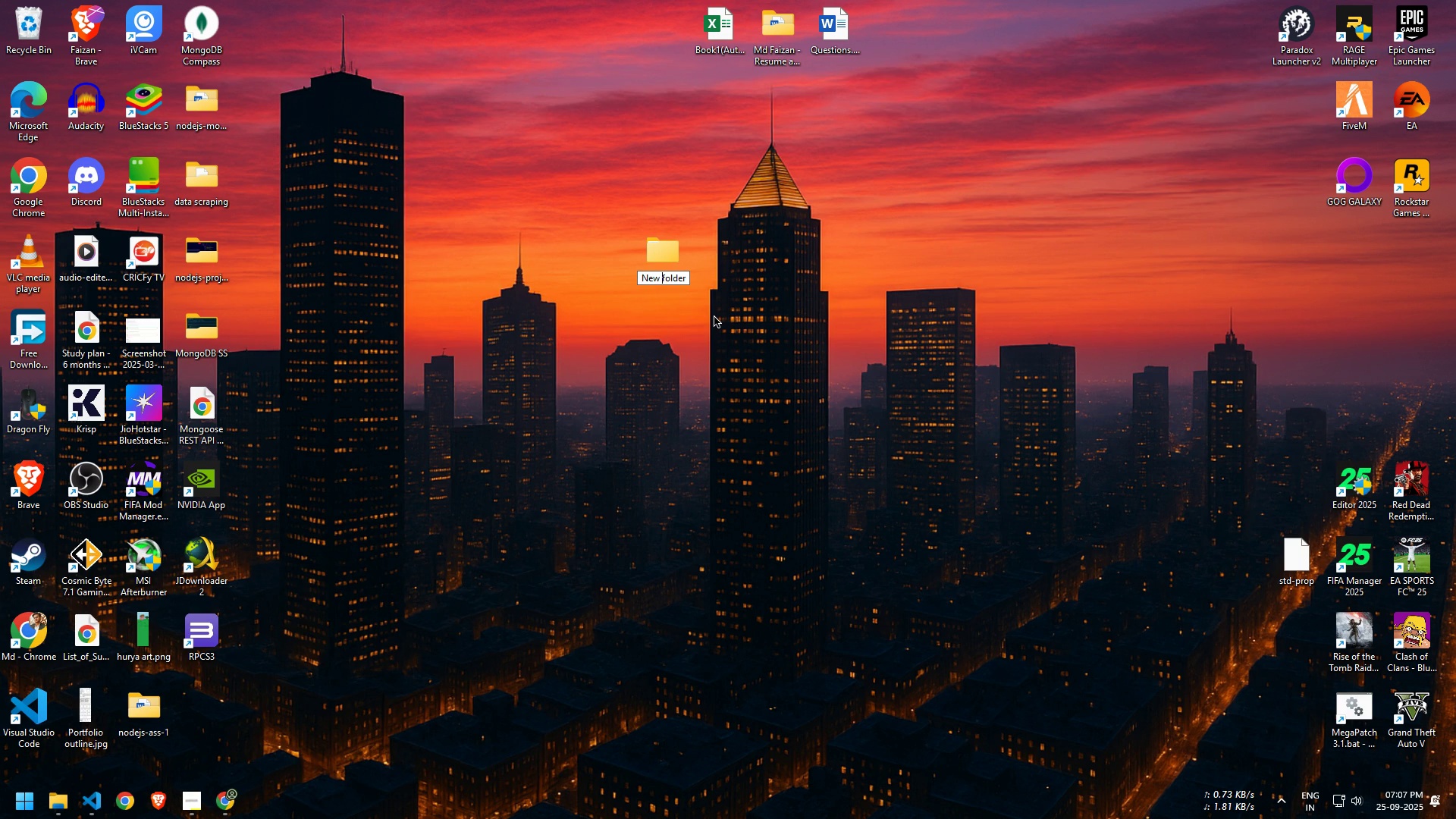 
key(Backspace)
 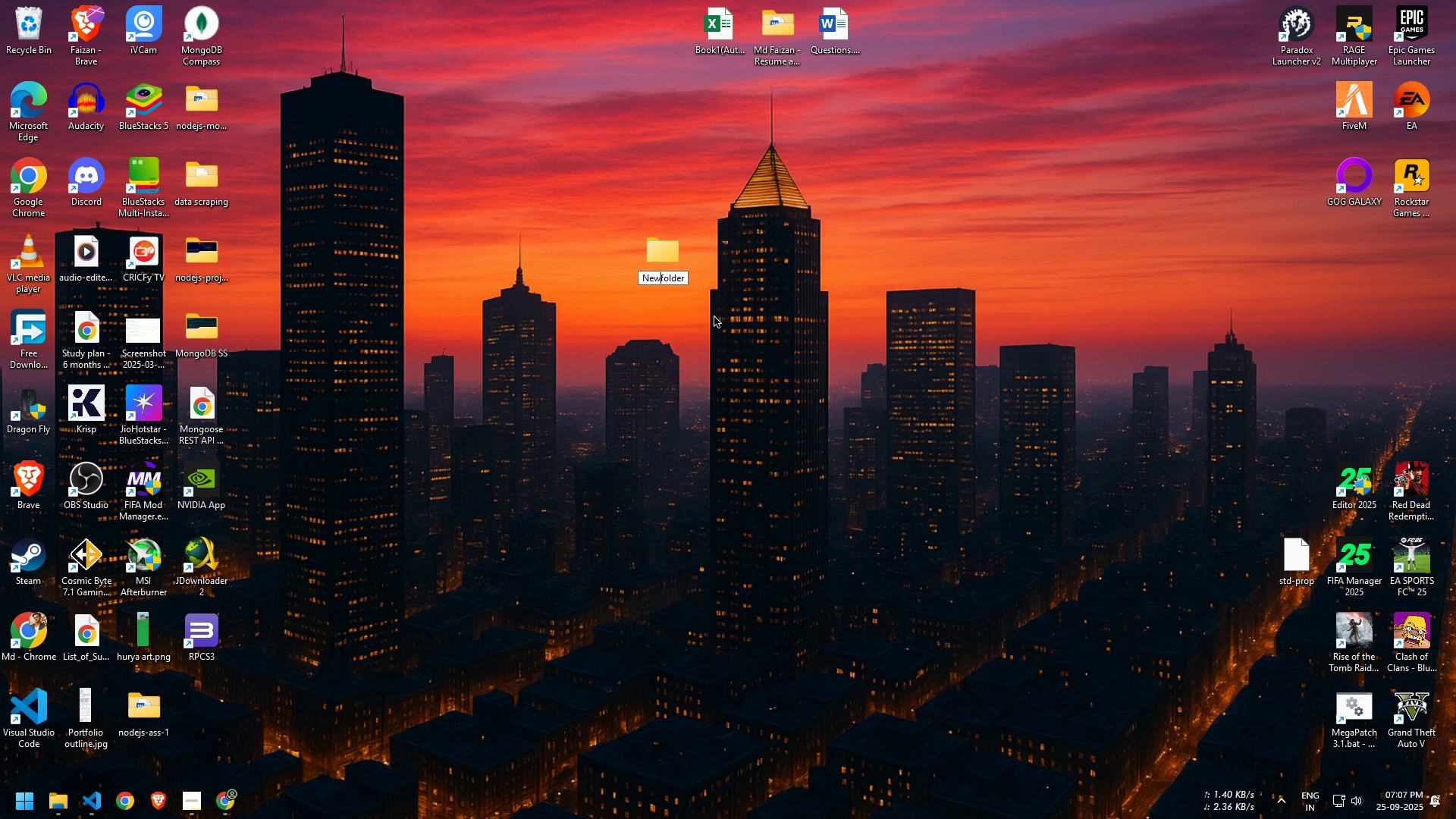 
key(Minus)
 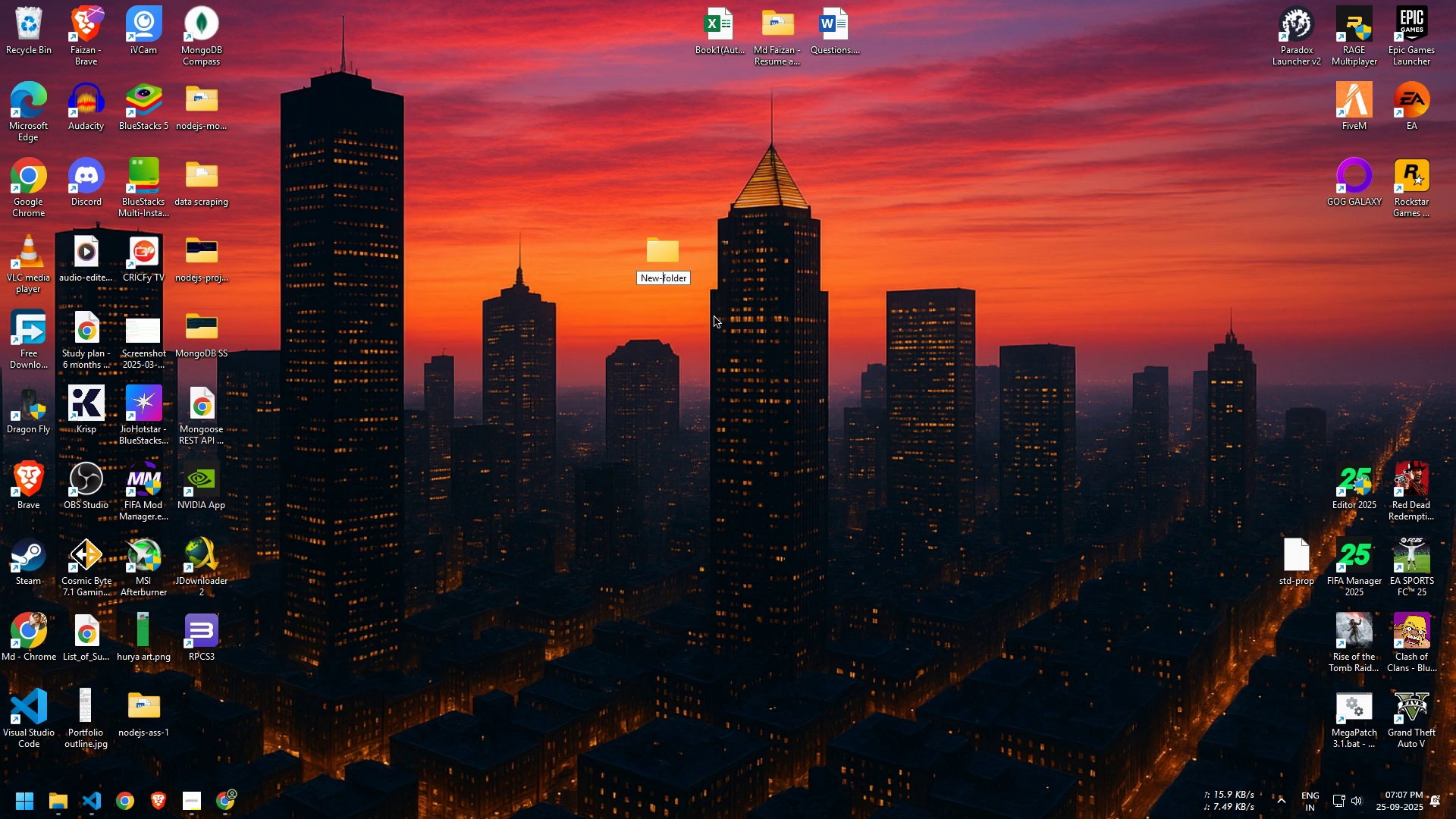 
key(Enter)
 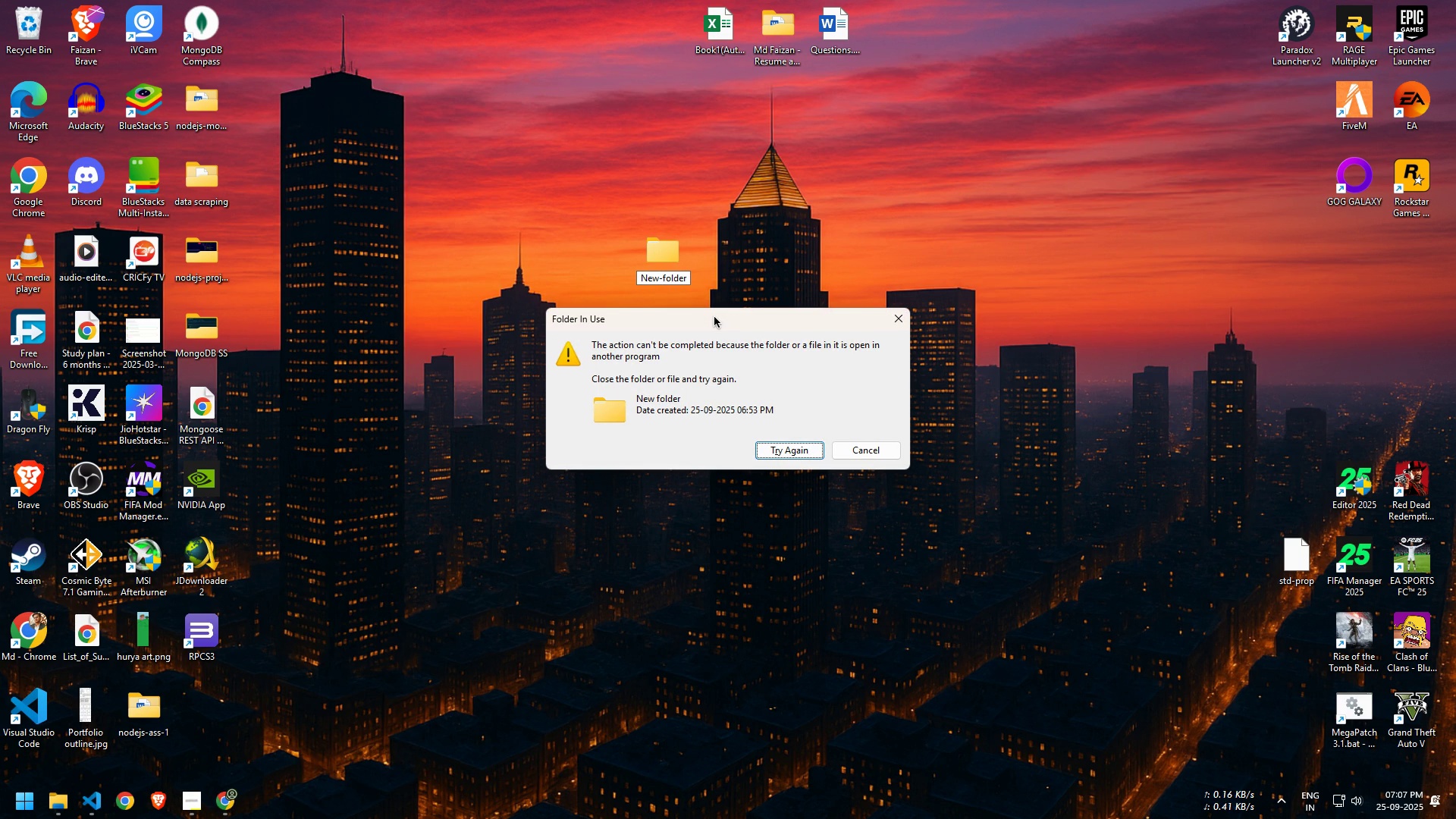 
scroll: coordinate [714, 315], scroll_direction: up, amount: 1.0
 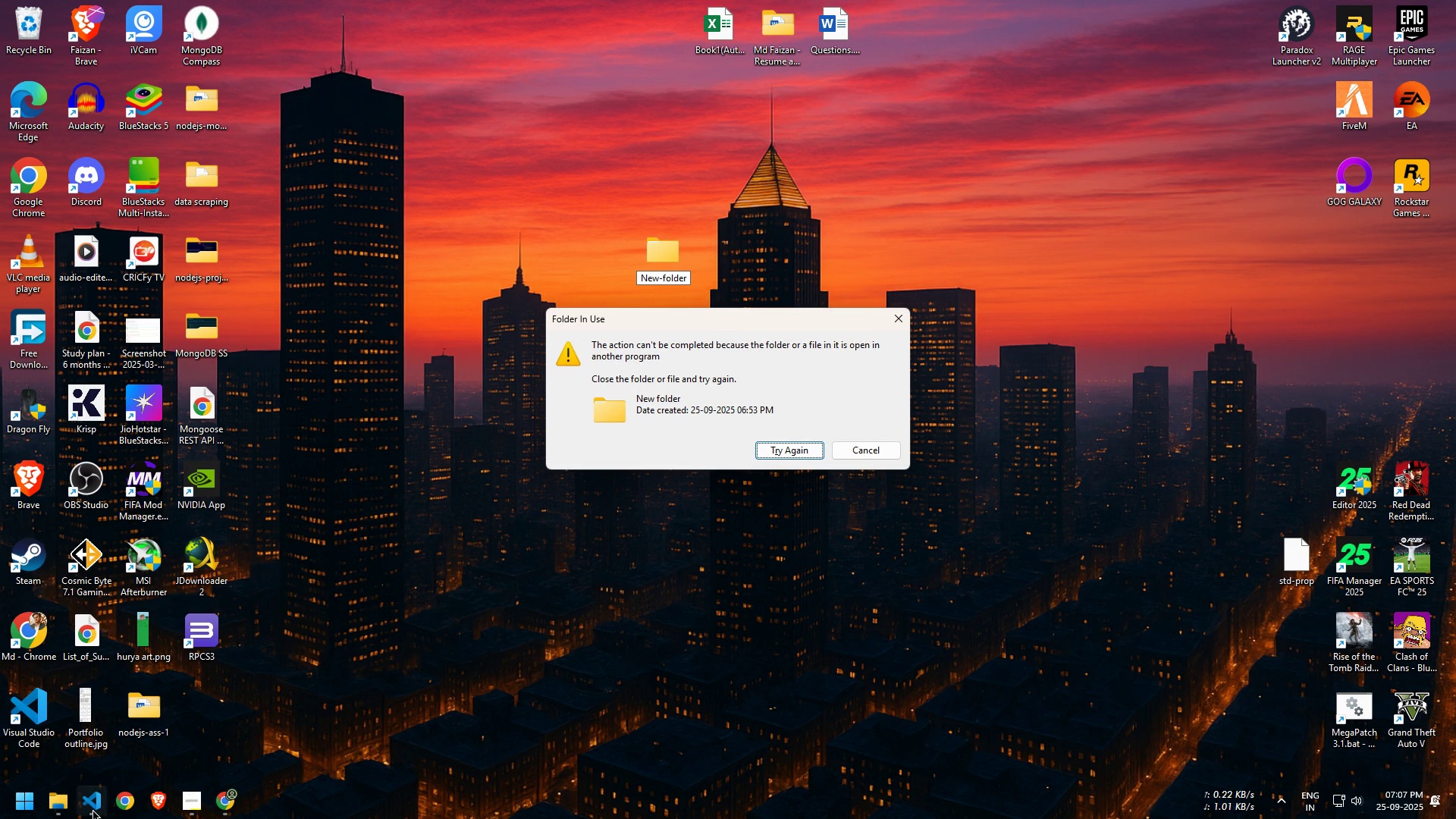 
left_click([99, 810])
 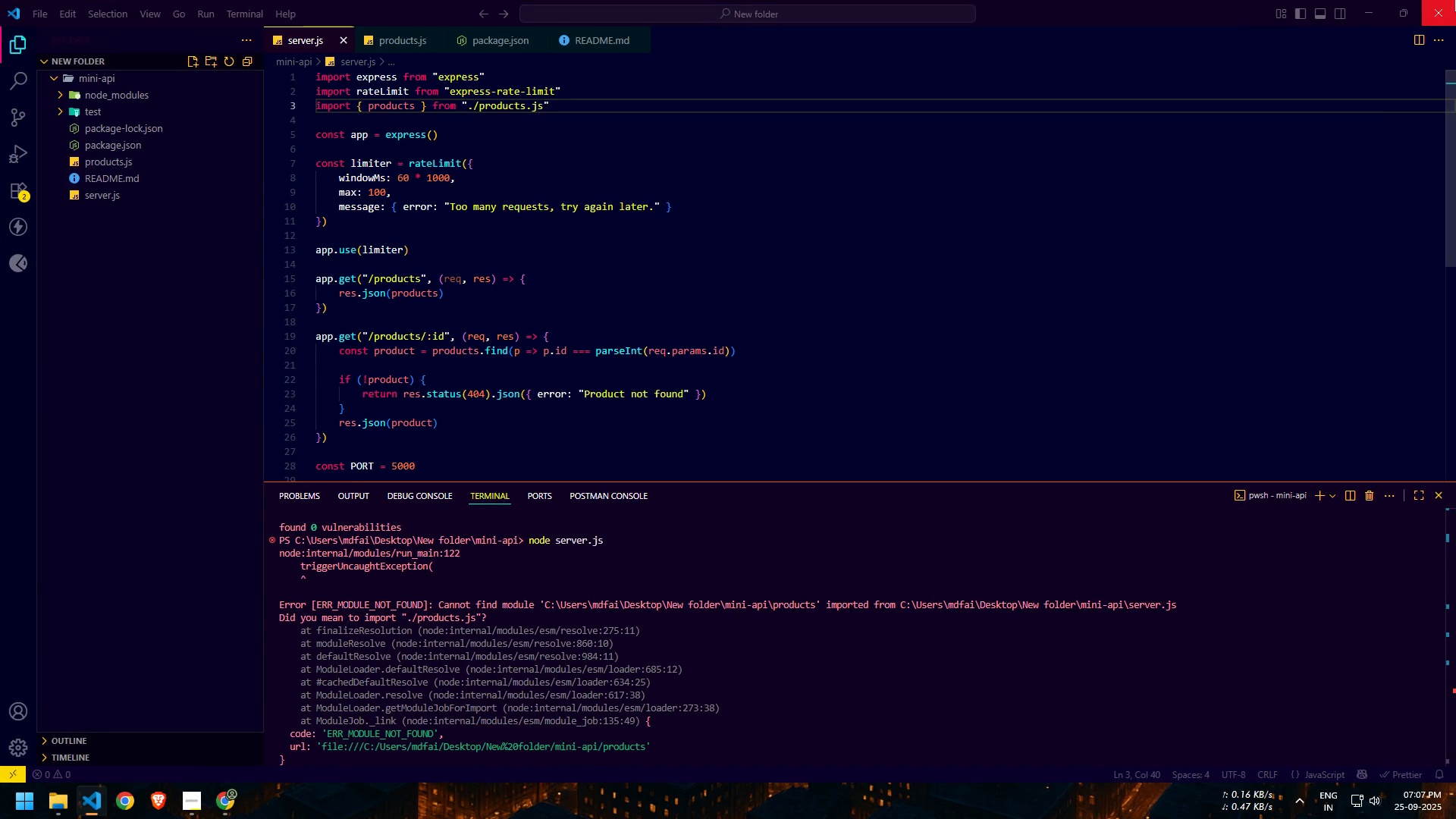 
left_click([1455, 0])
 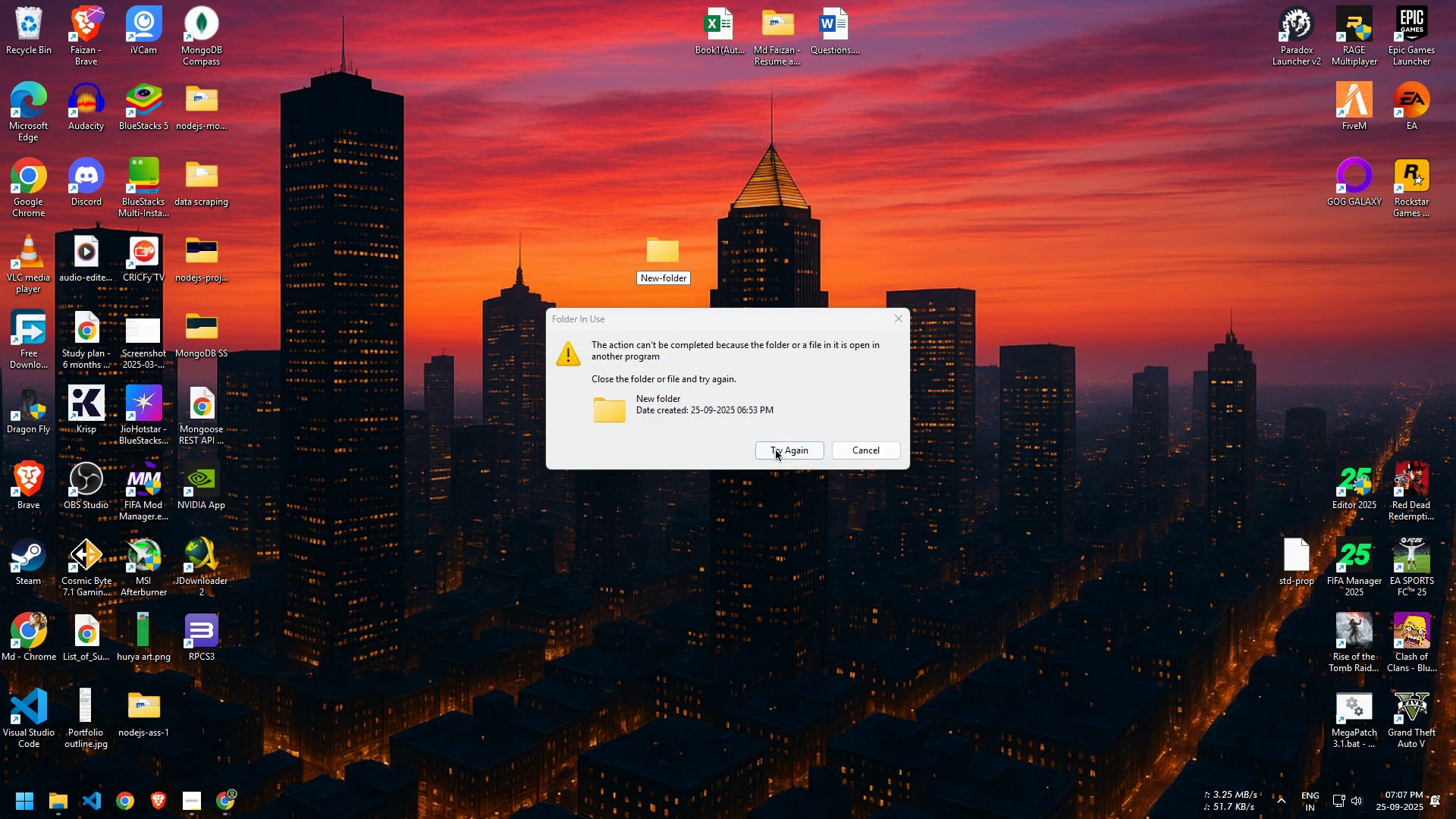 
left_click([776, 449])
 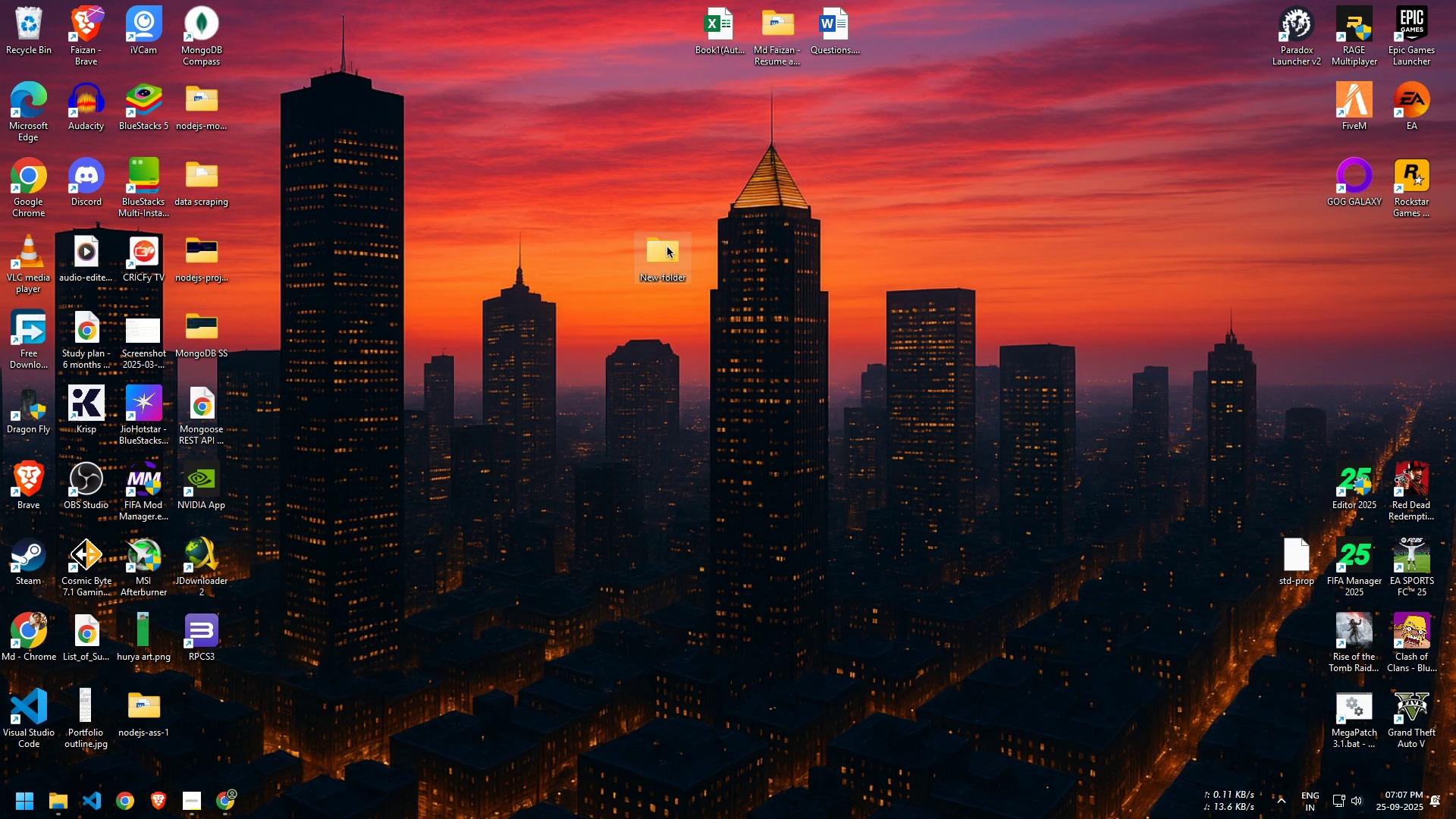 
double_click([667, 246])
 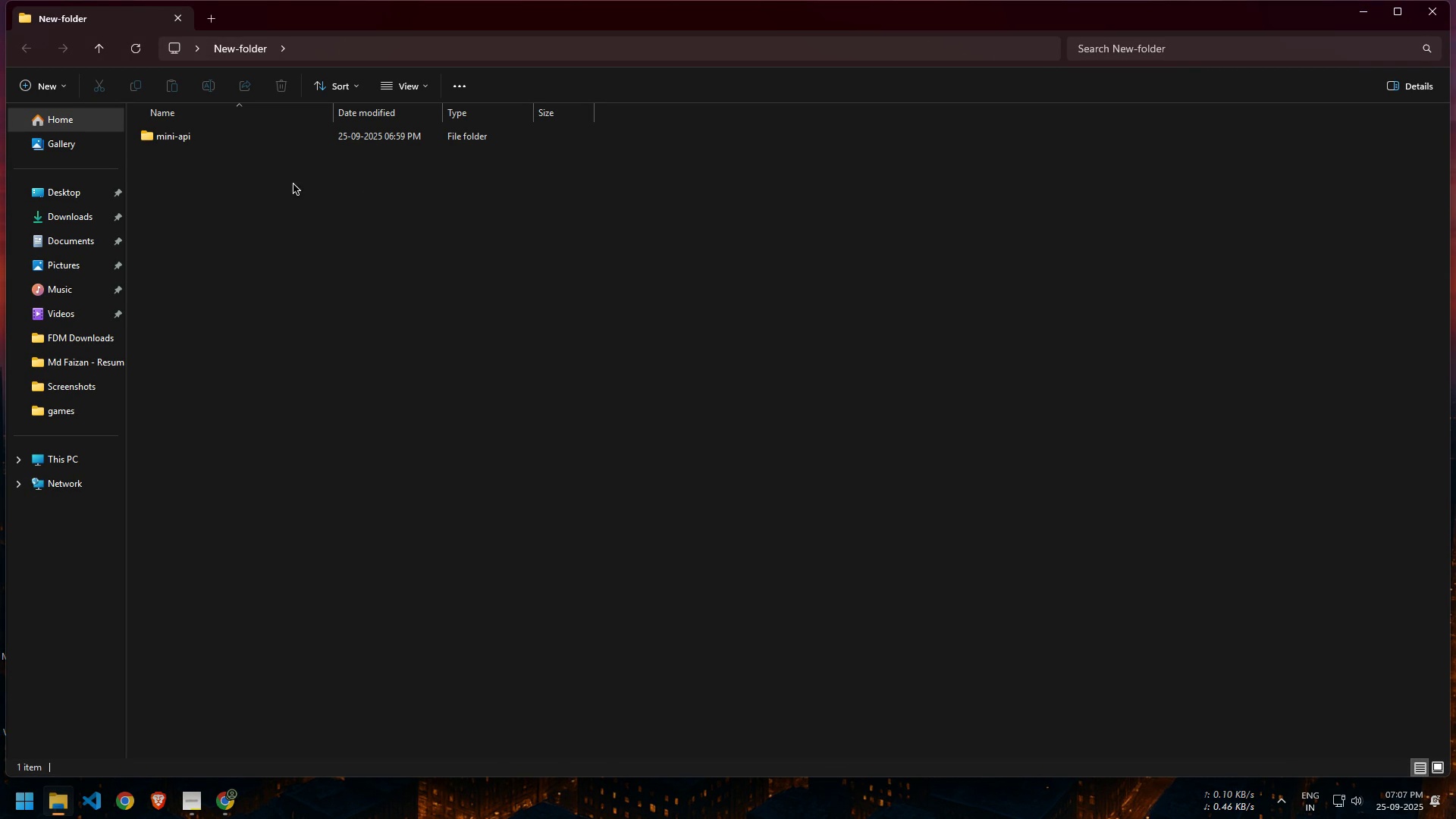 
right_click([324, 256])
 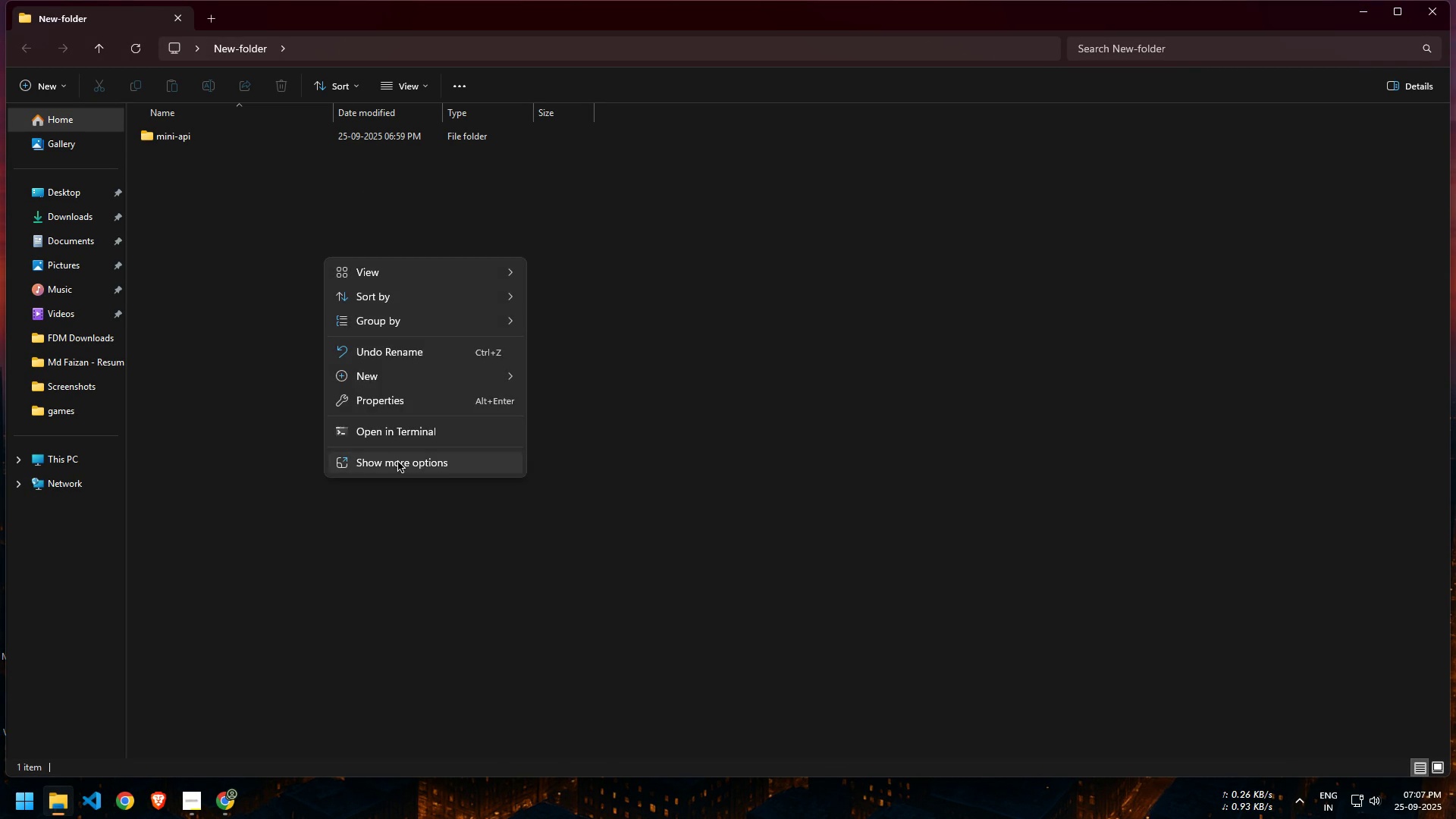 
left_click([397, 460])
 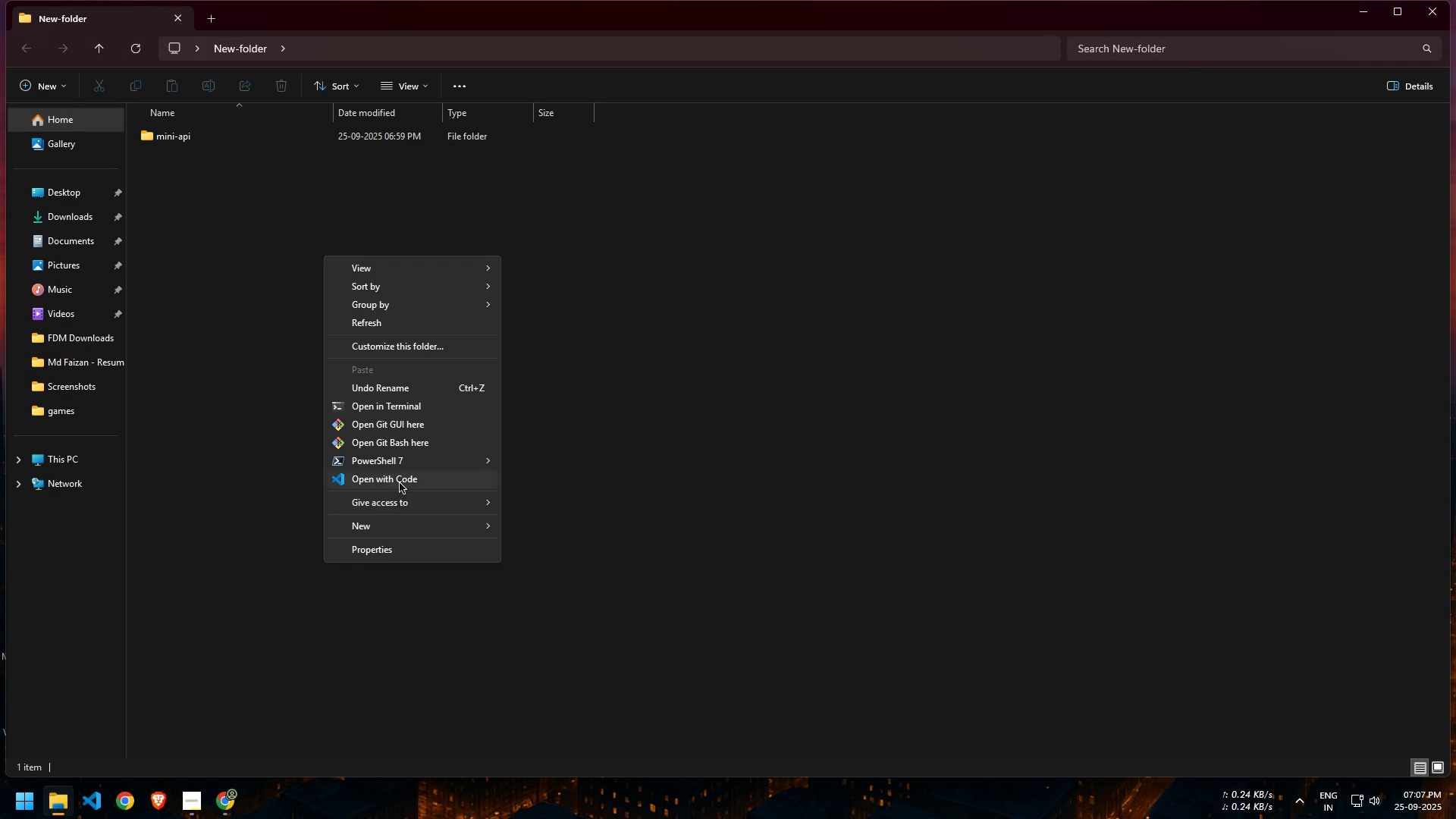 
left_click([399, 482])
 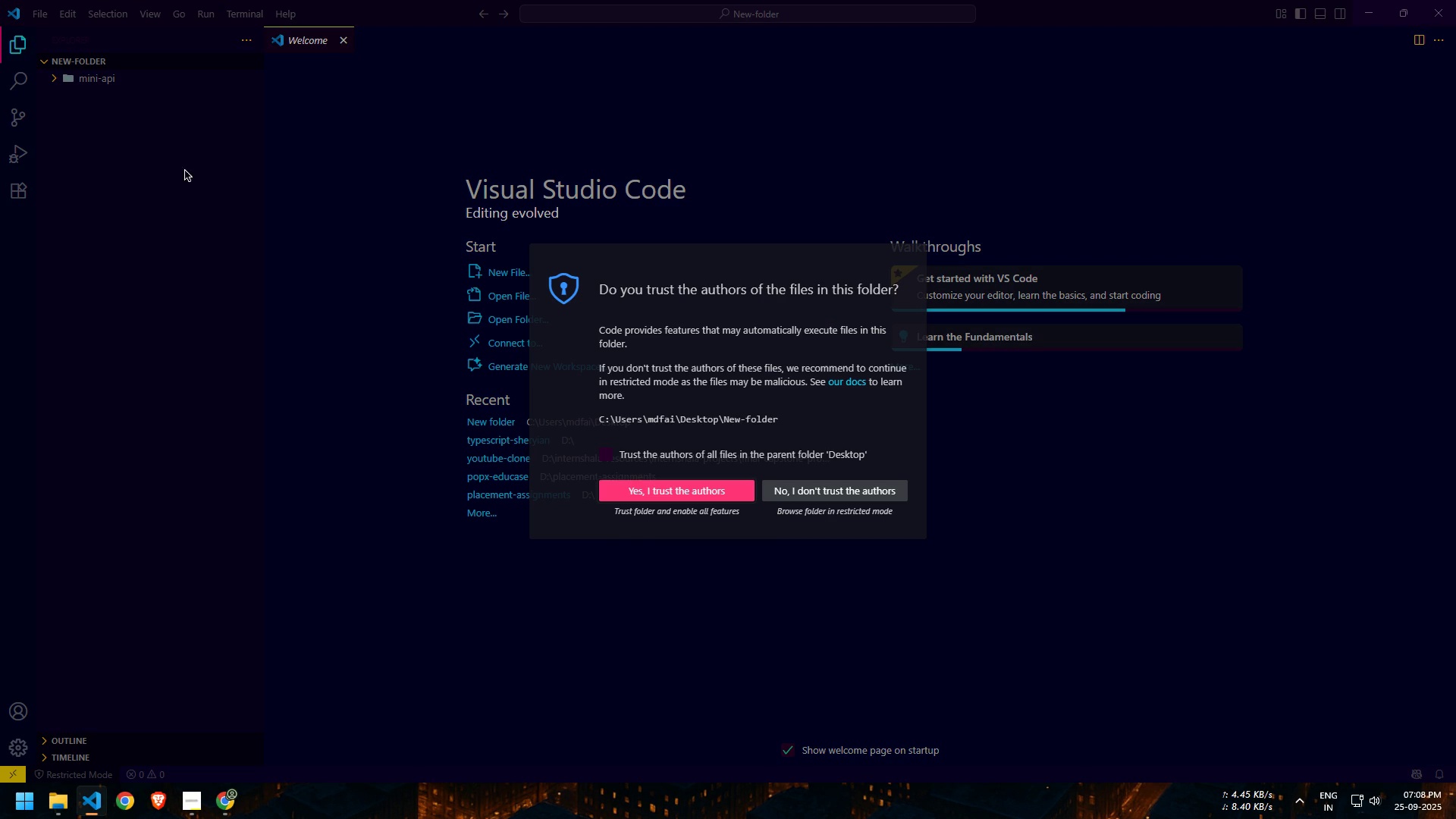 
left_click([698, 491])
 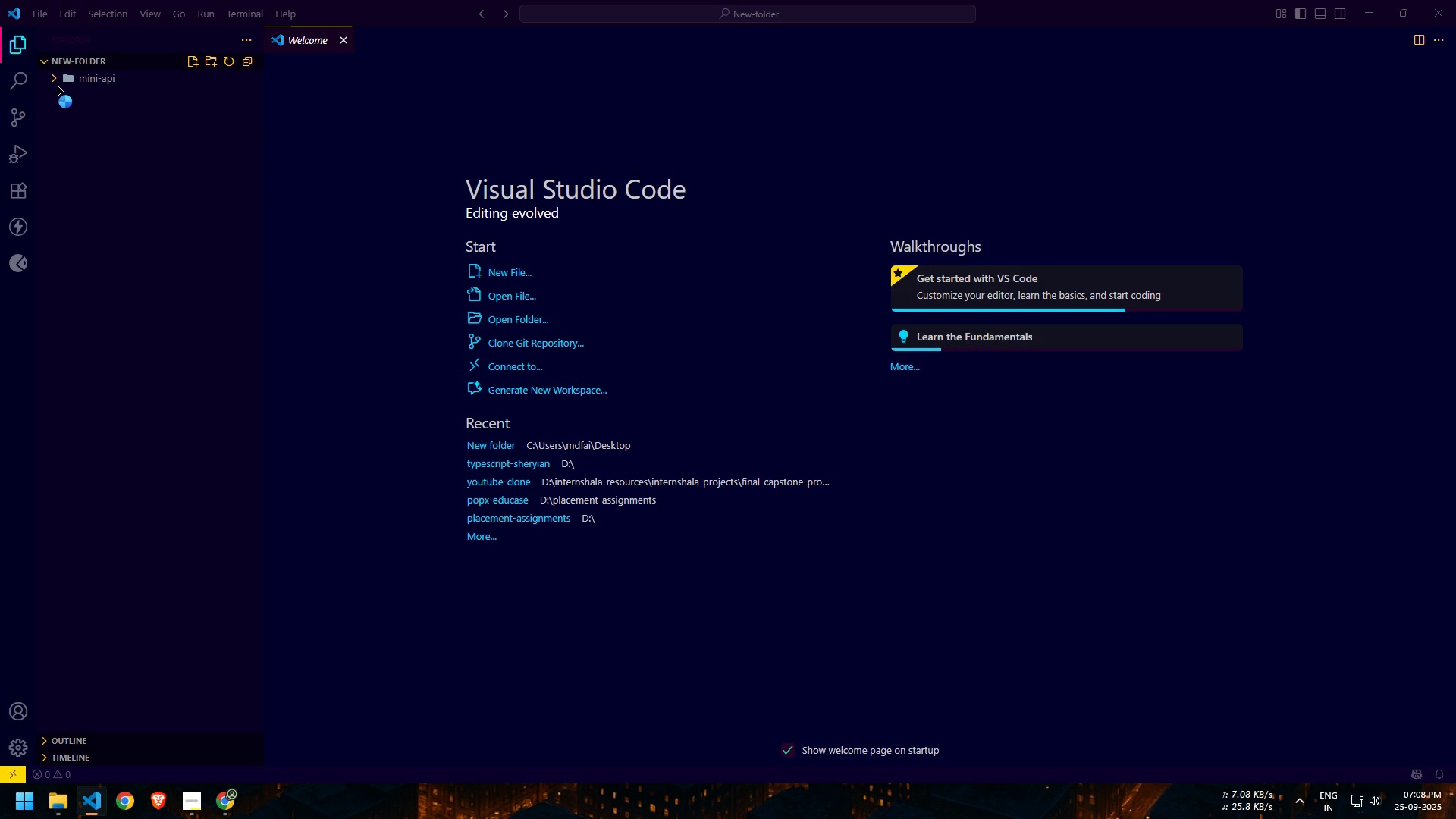 
left_click([71, 79])